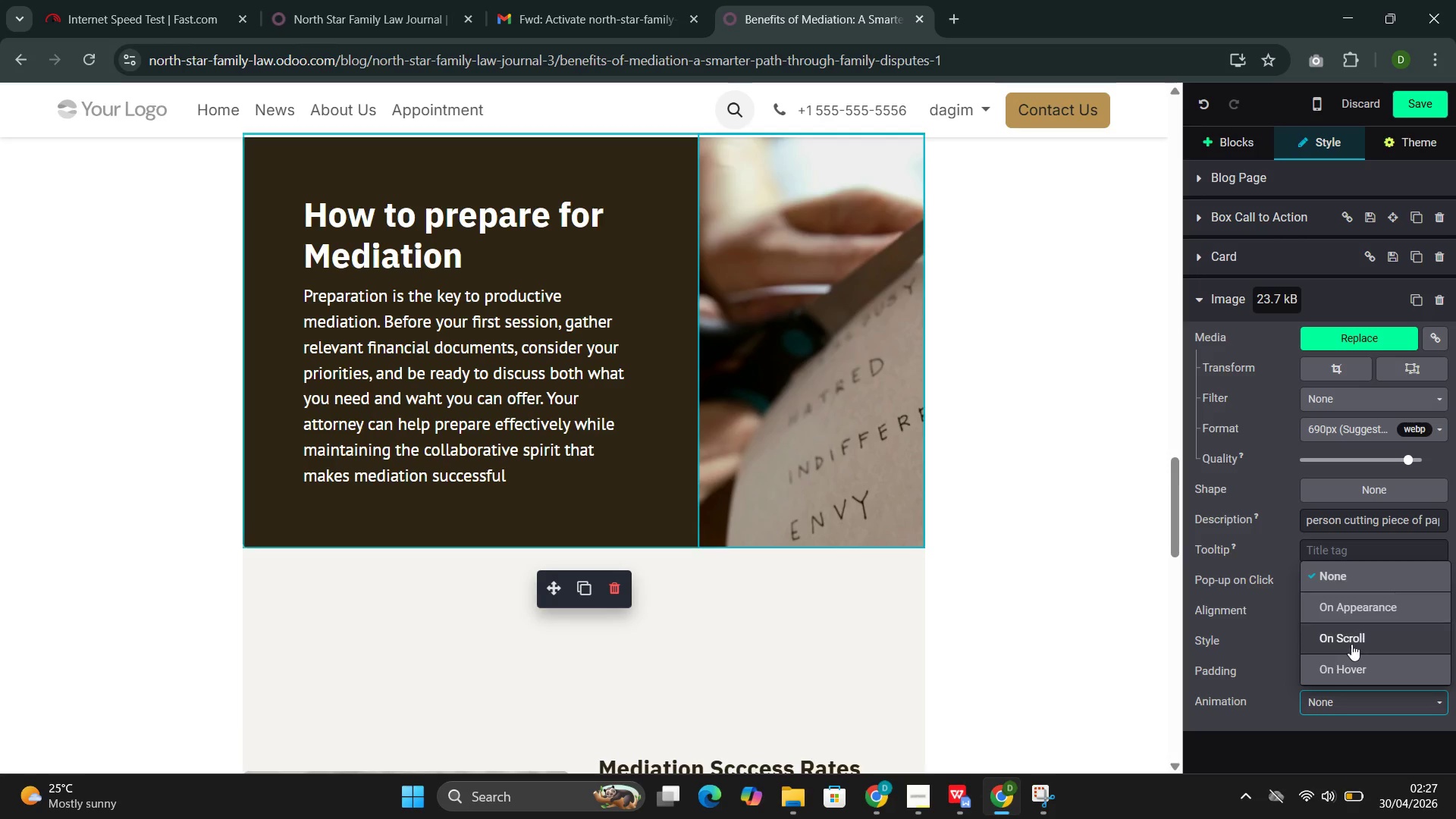 
left_click([1351, 641])
 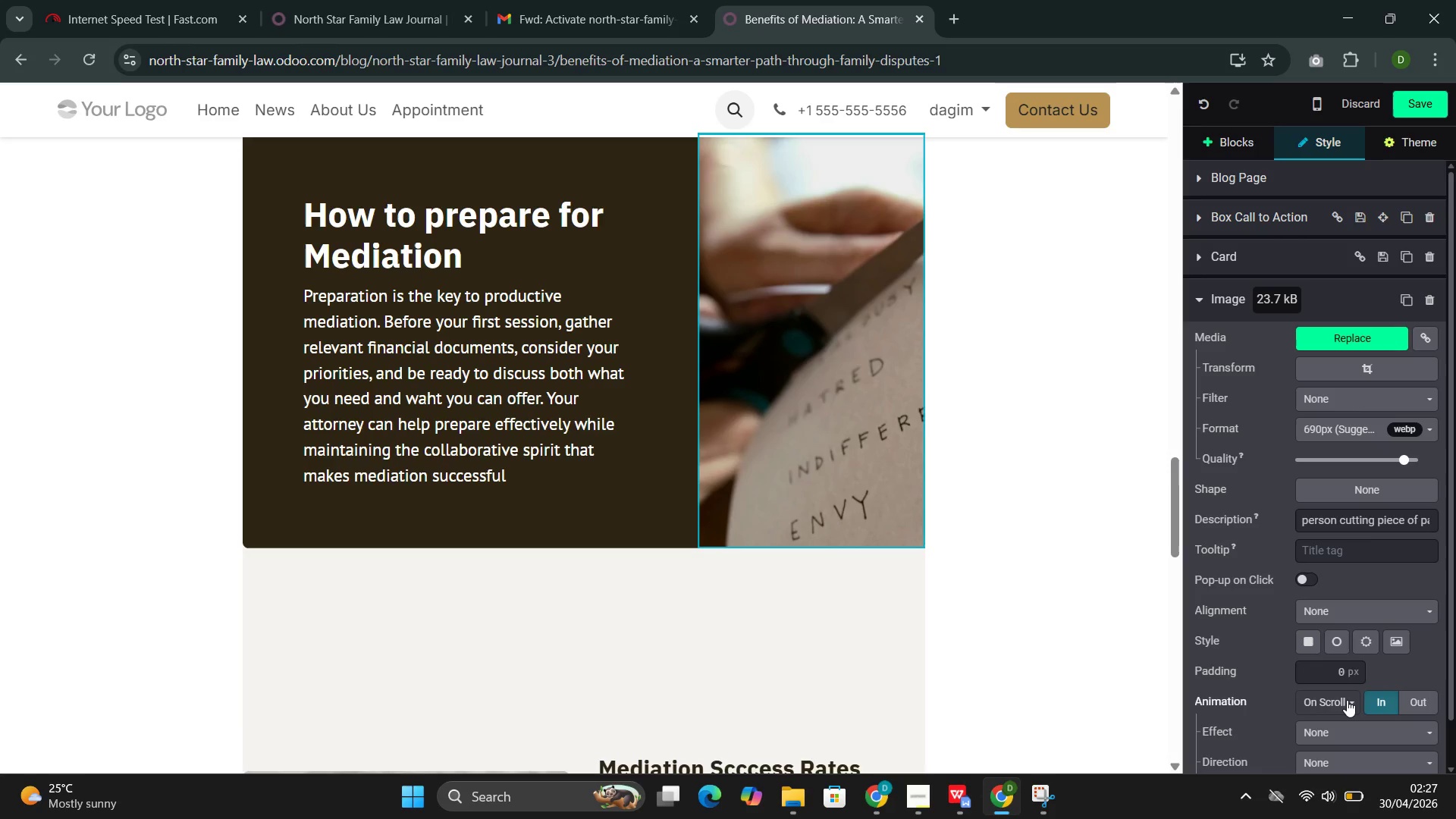 
scroll: coordinate [1347, 702], scroll_direction: down, amount: 2.0
 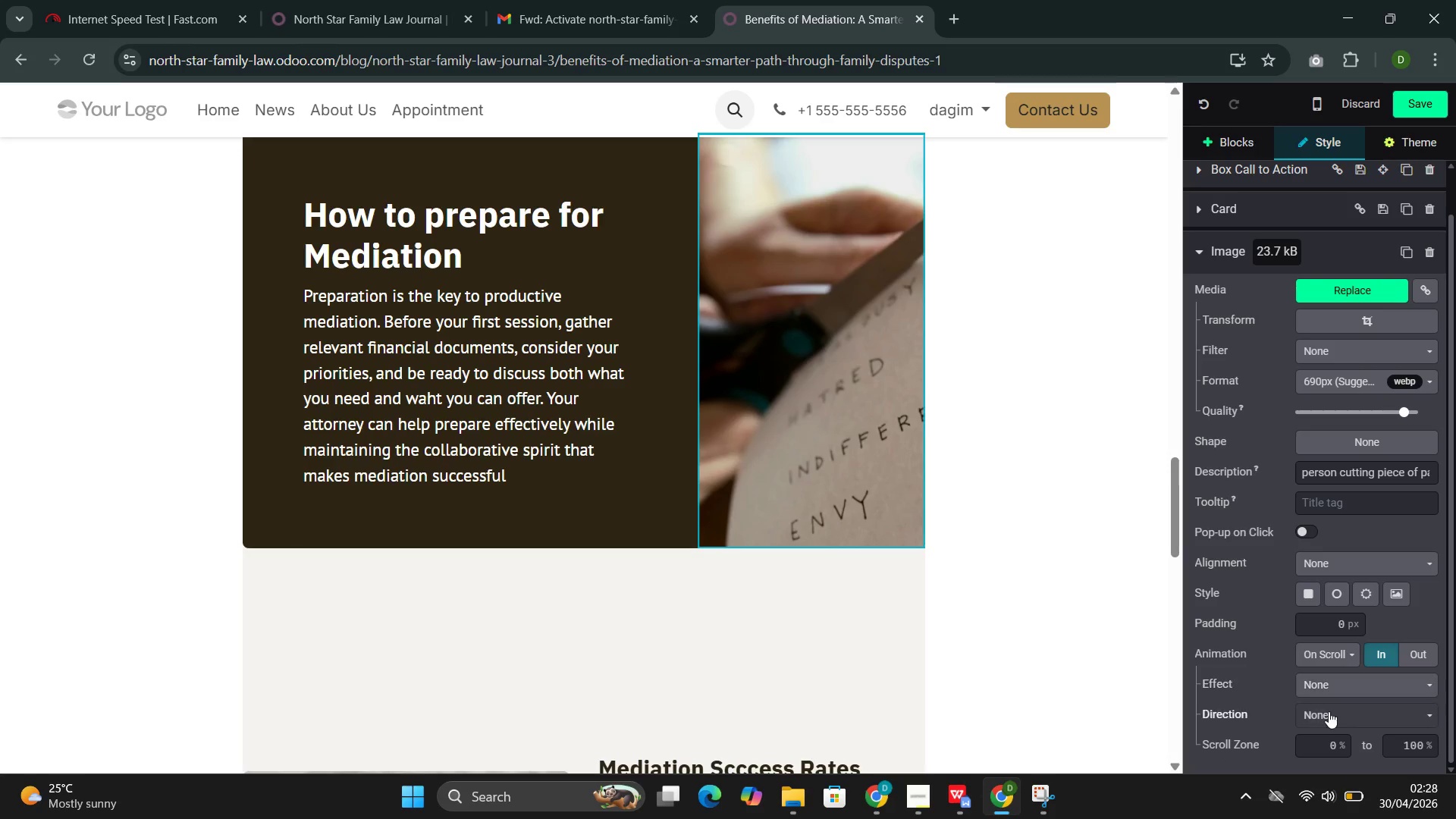 
left_click([1326, 713])
 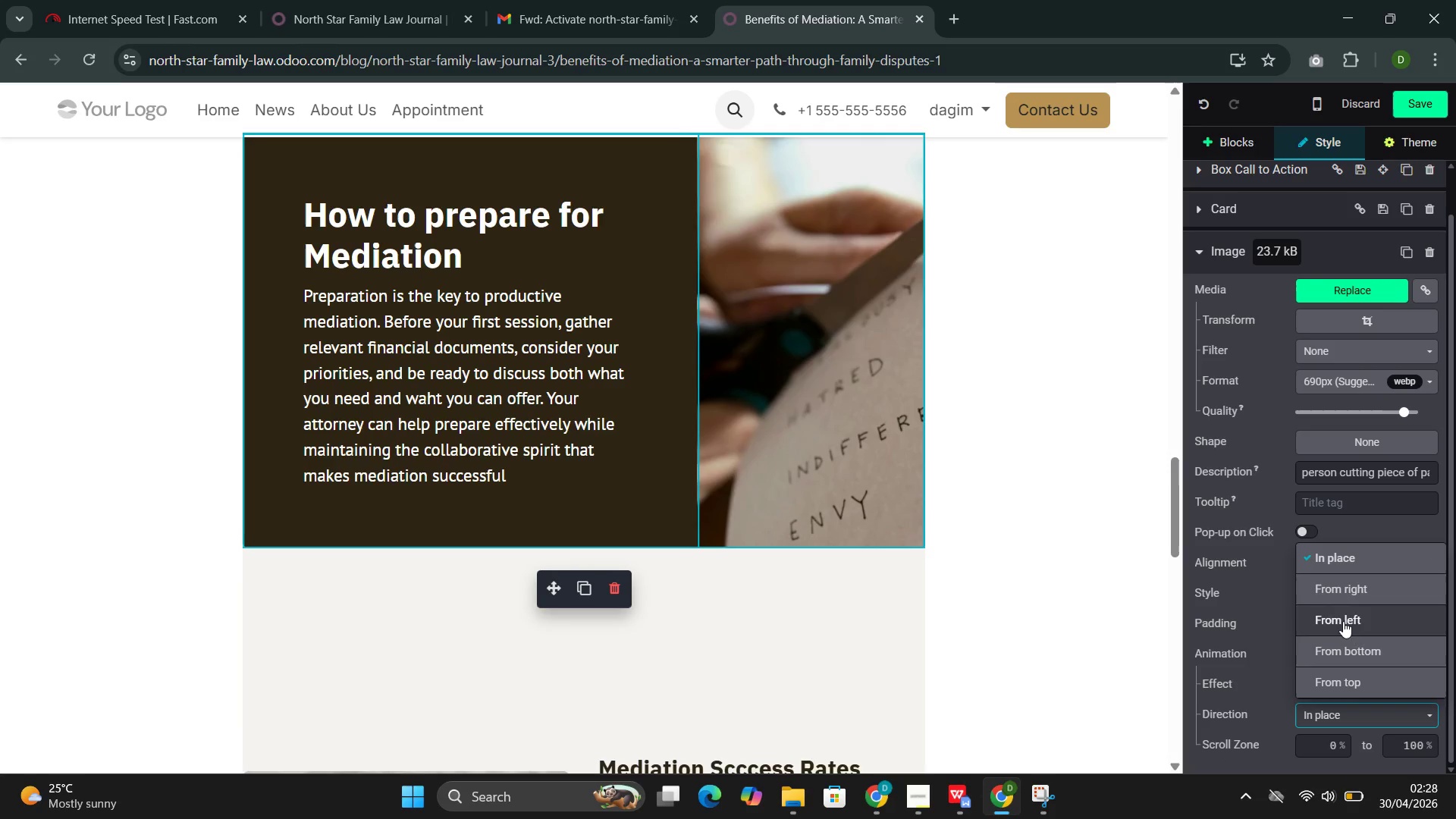 
left_click([1347, 685])
 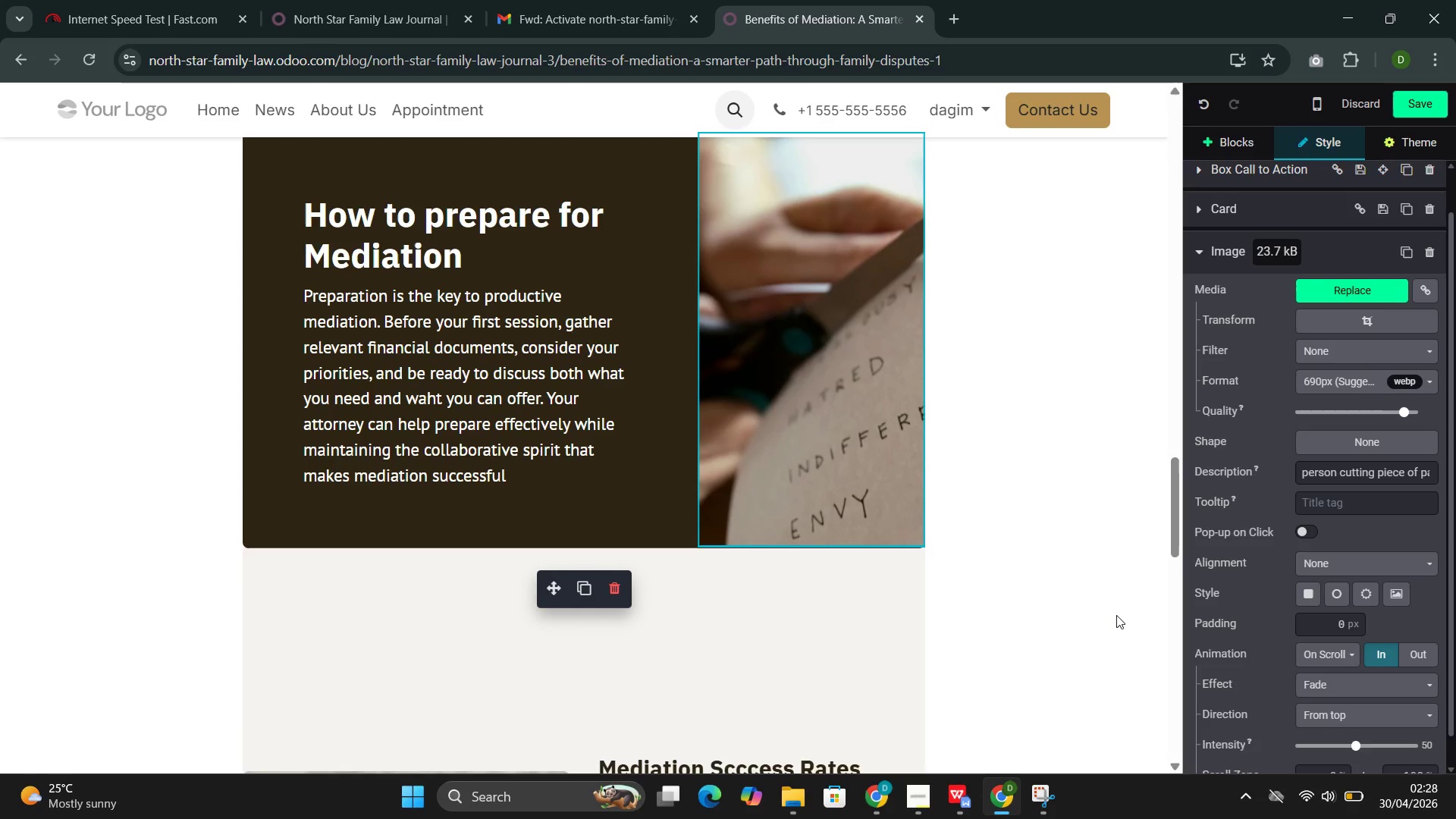 
scroll: coordinate [1116, 615], scroll_direction: down, amount: 3.0
 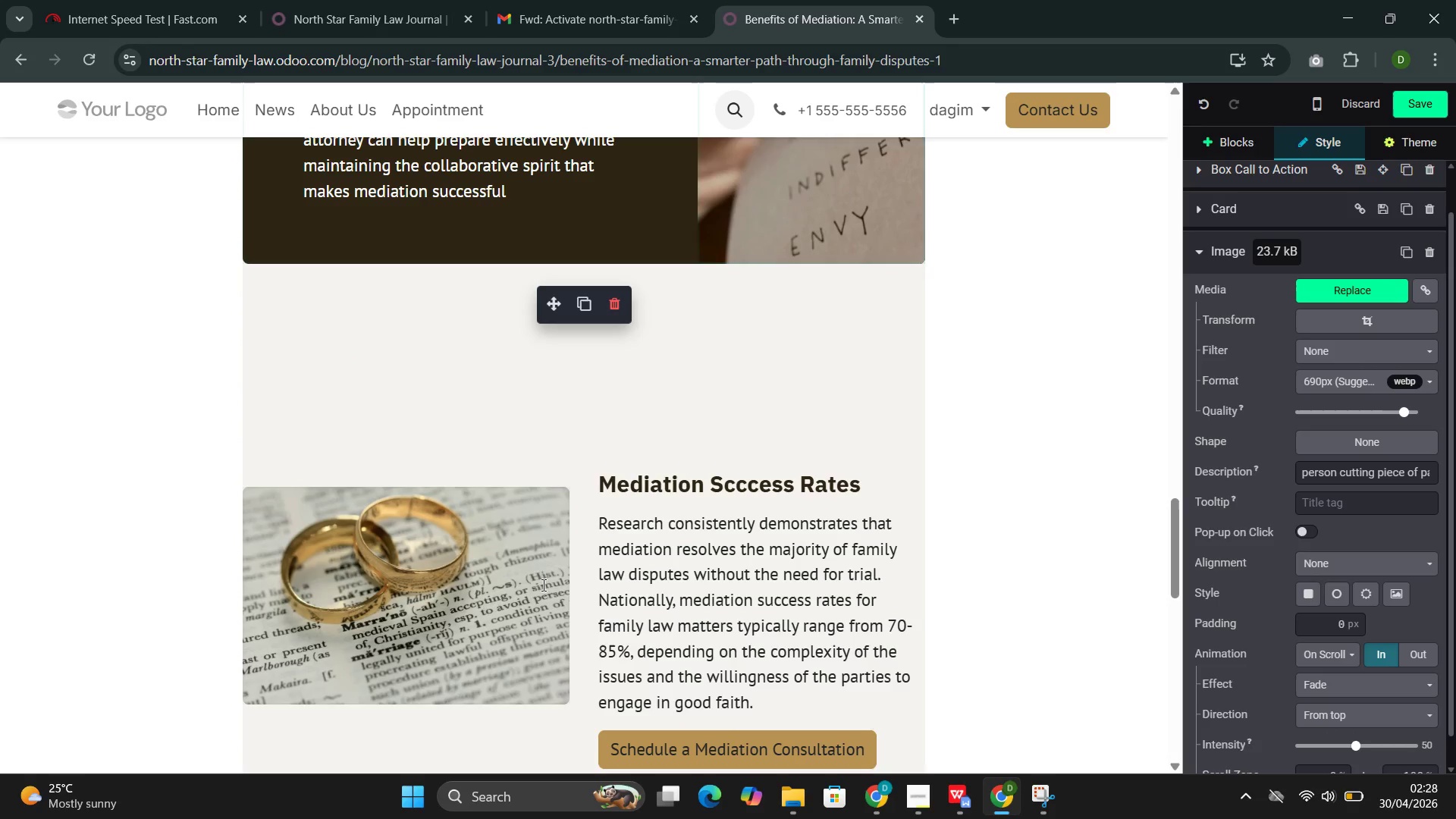 
left_click([518, 589])
 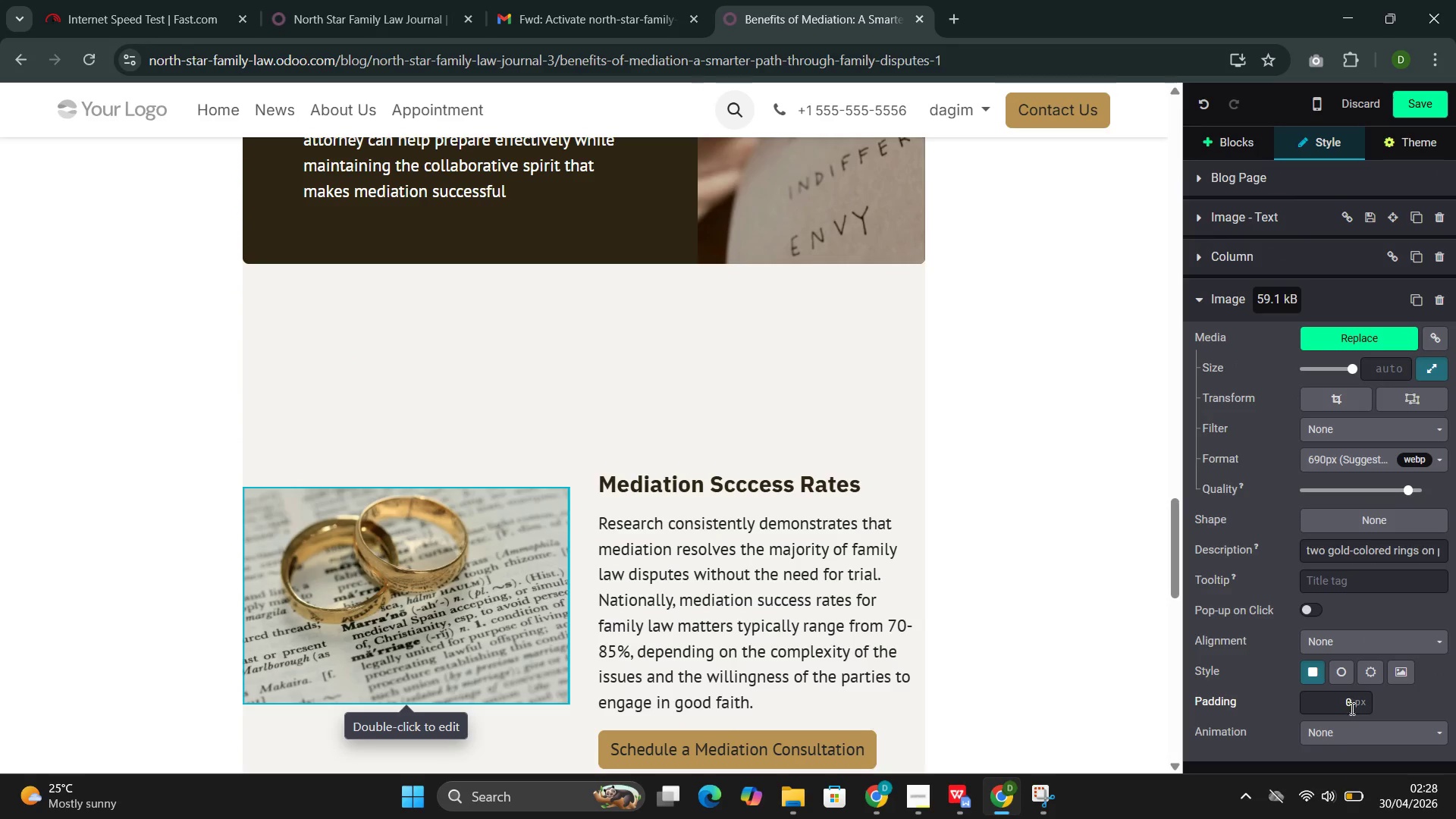 
left_click_drag(start_coordinate=[1338, 733], to_coordinate=[1341, 736])
 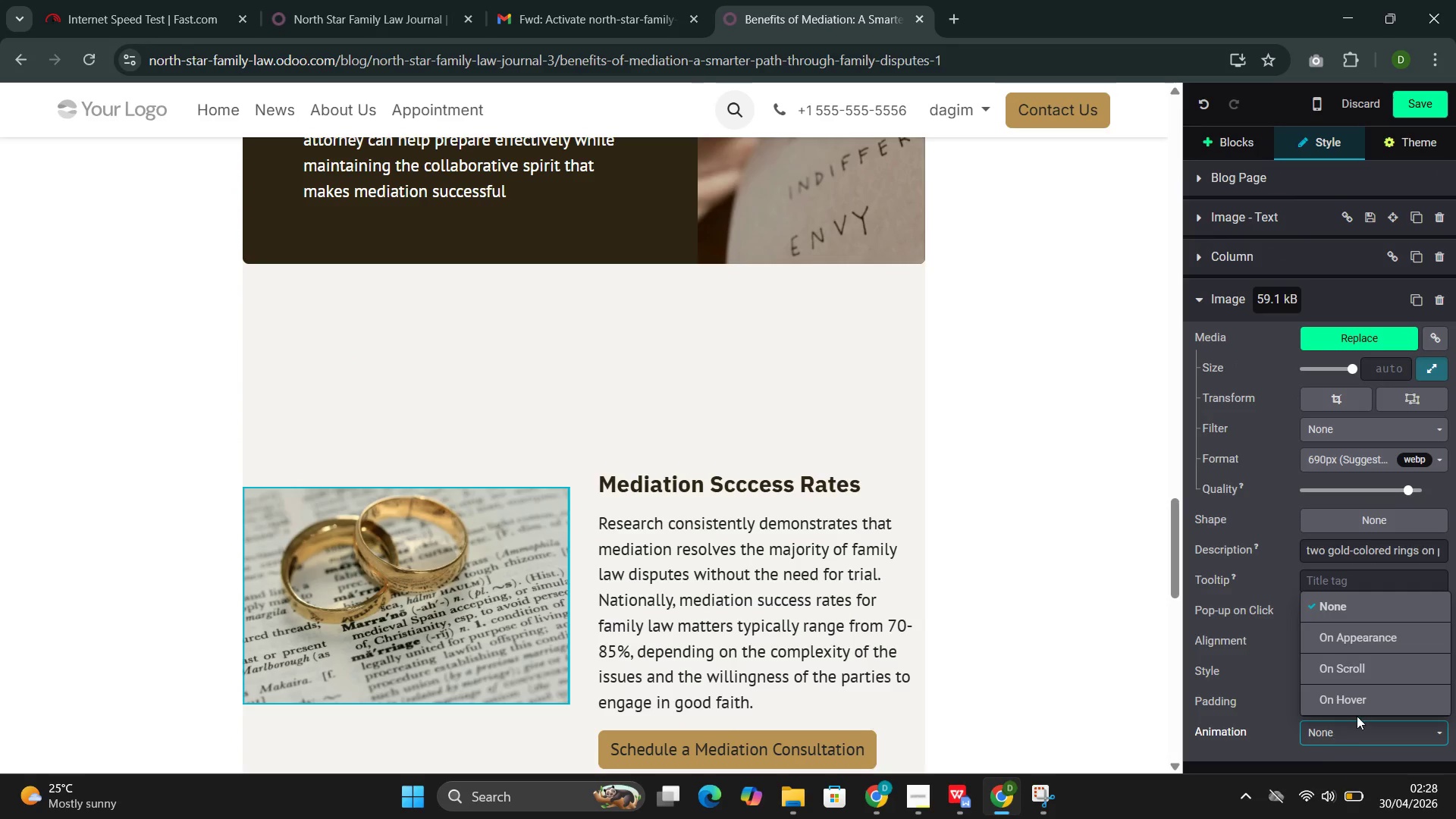 
scroll: coordinate [1358, 715], scroll_direction: down, amount: 1.0
 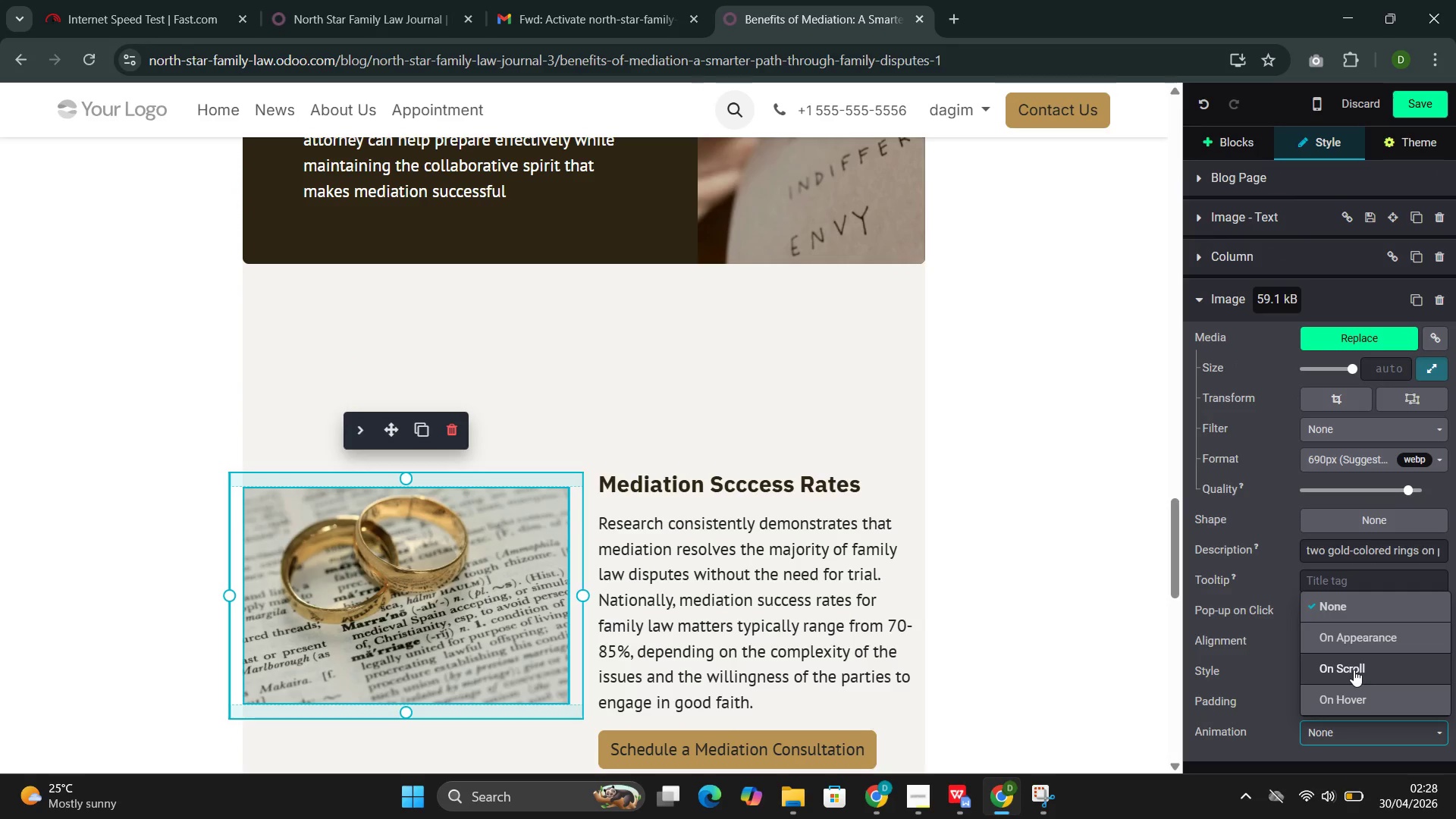 
left_click([1354, 671])
 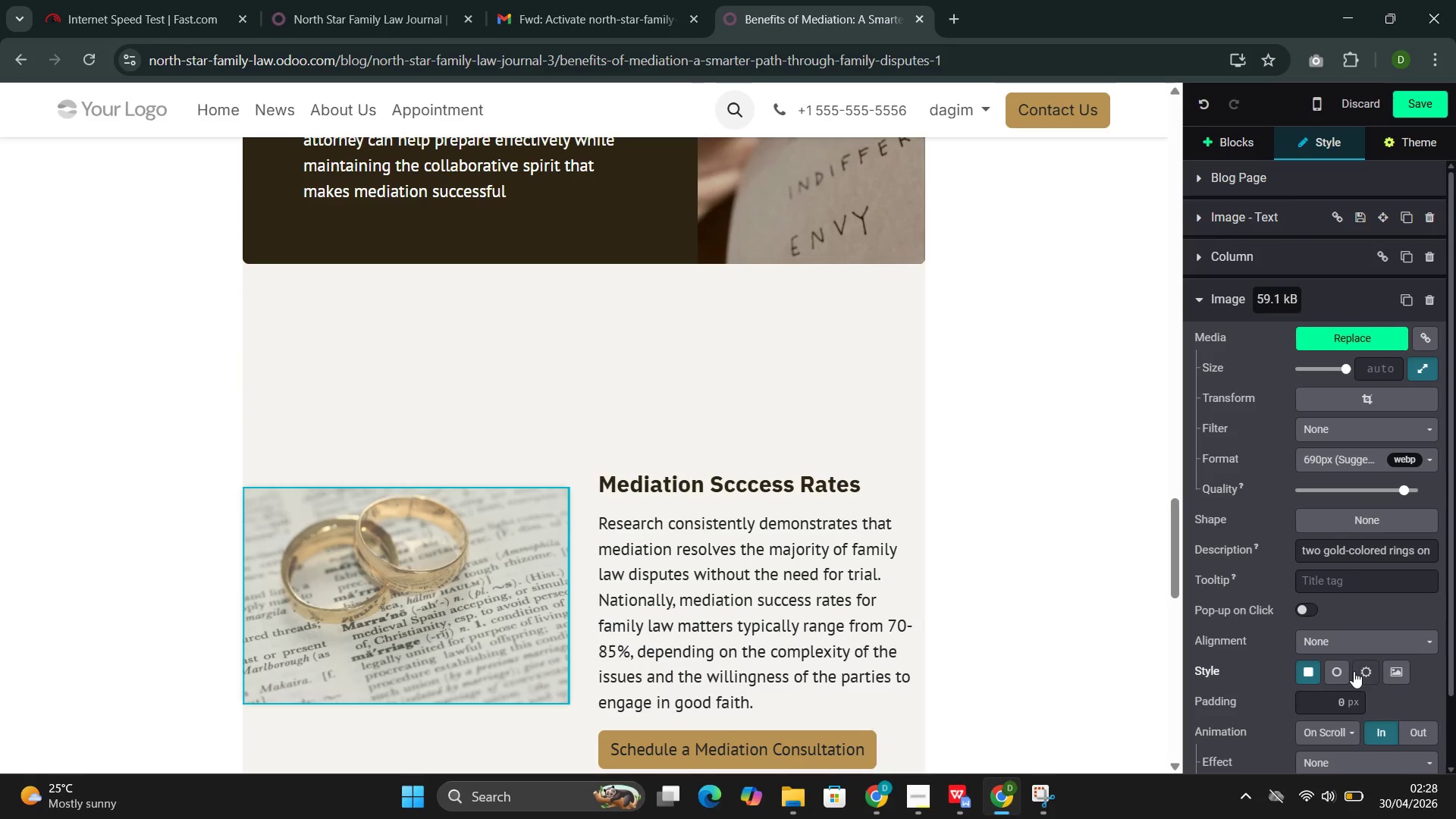 
scroll: coordinate [1354, 674], scroll_direction: down, amount: 3.0
 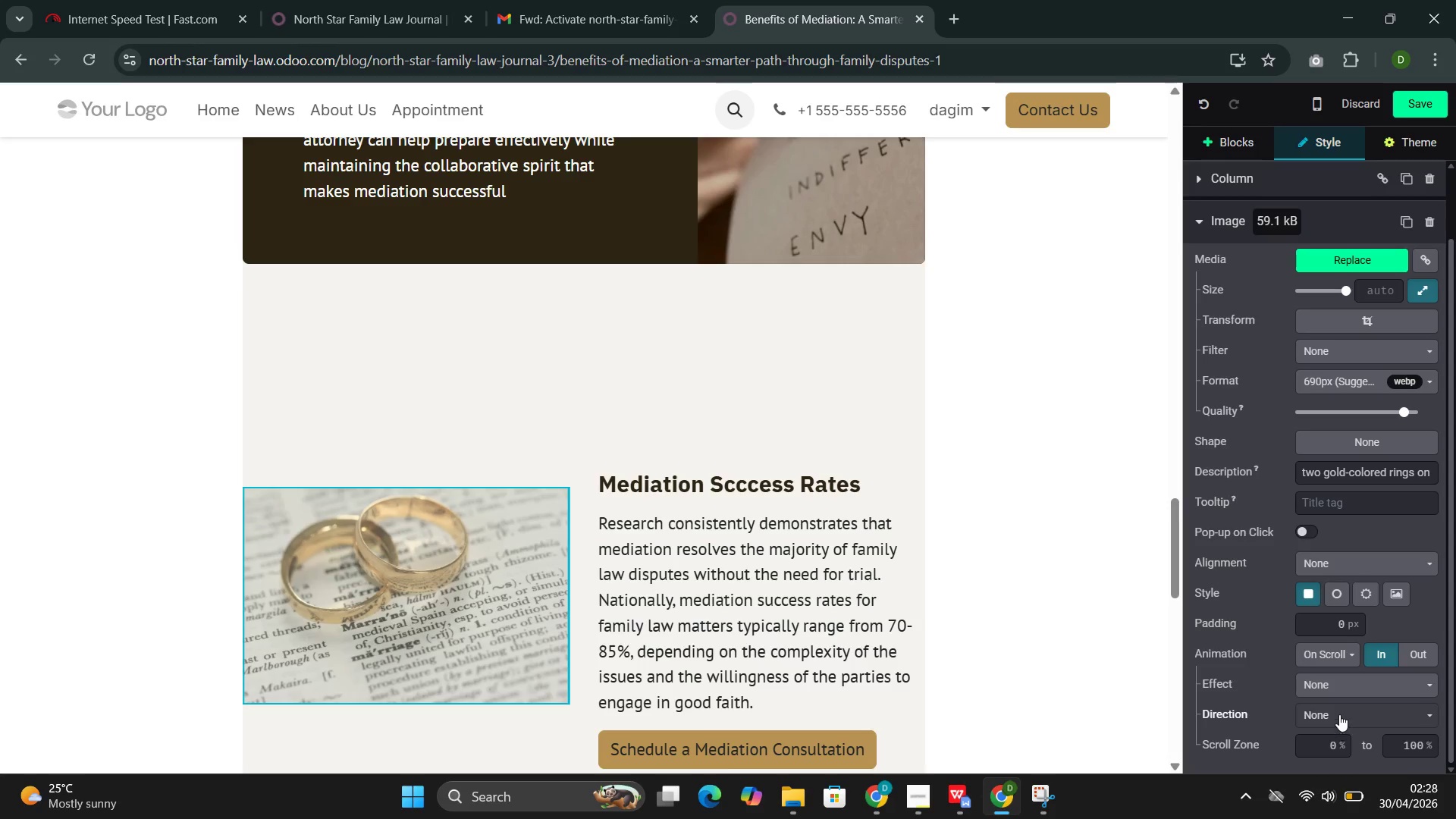 
left_click([1339, 711])
 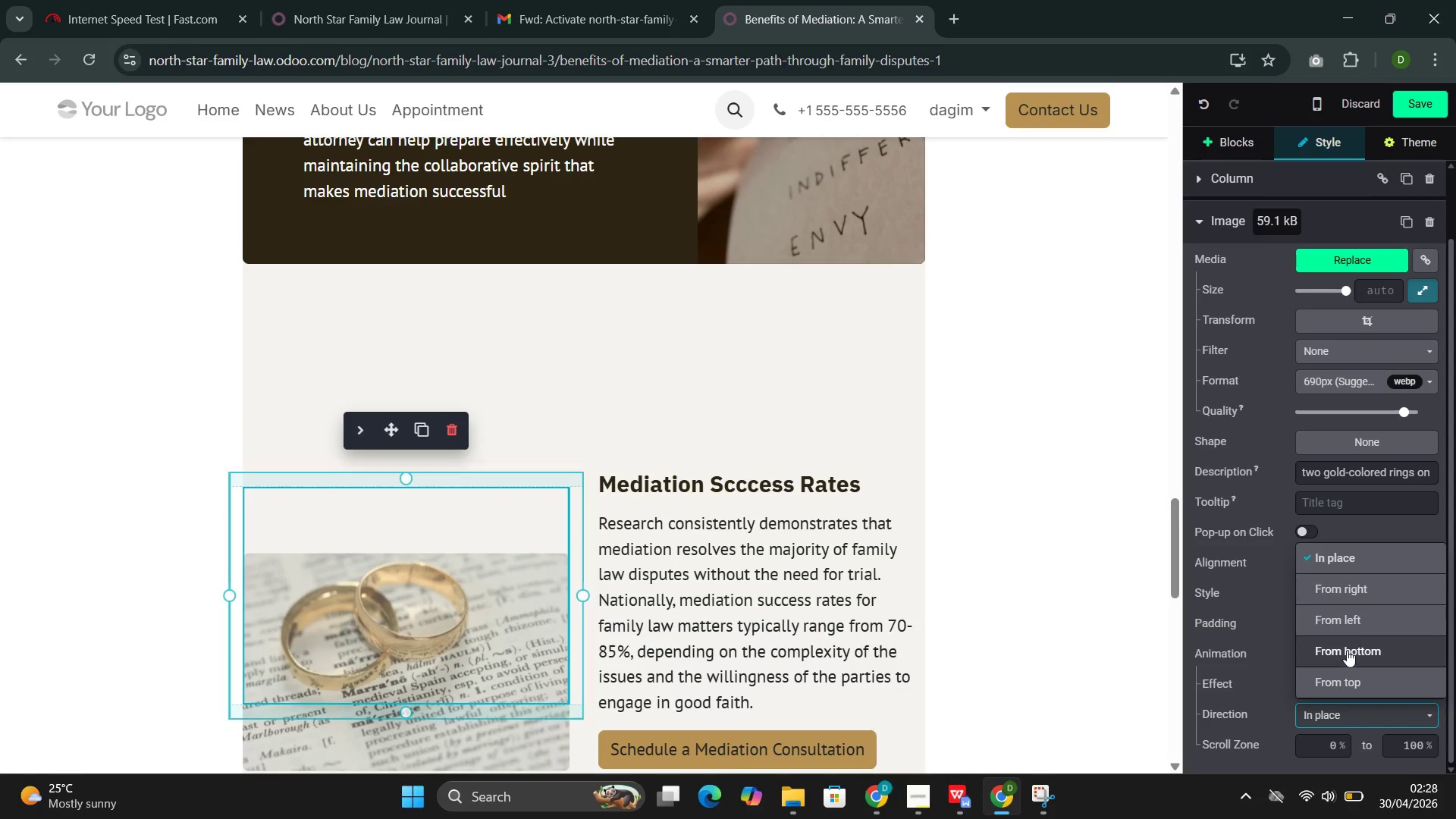 
left_click([1356, 617])
 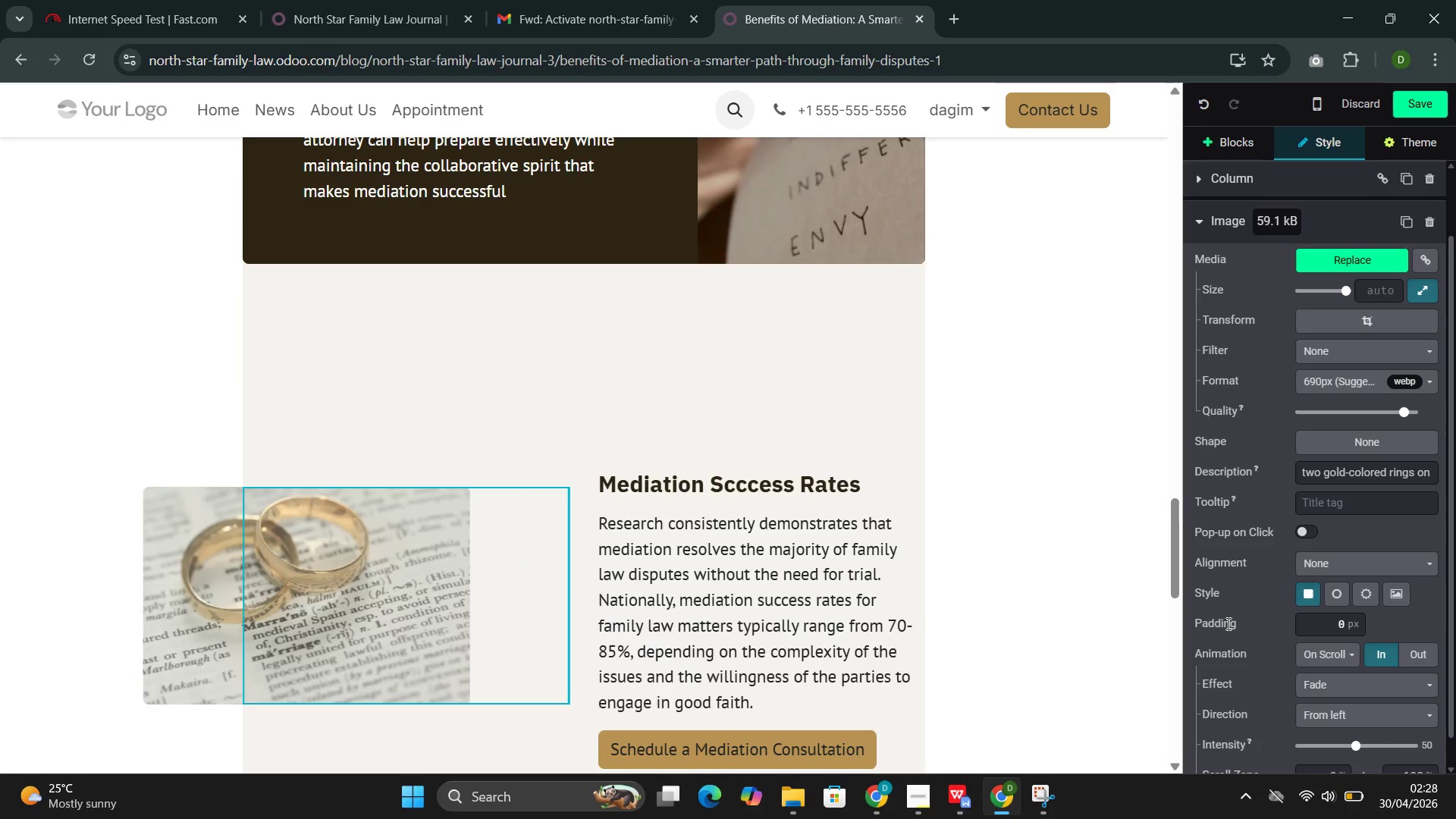 
scroll: coordinate [754, 610], scroll_direction: down, amount: 8.0
 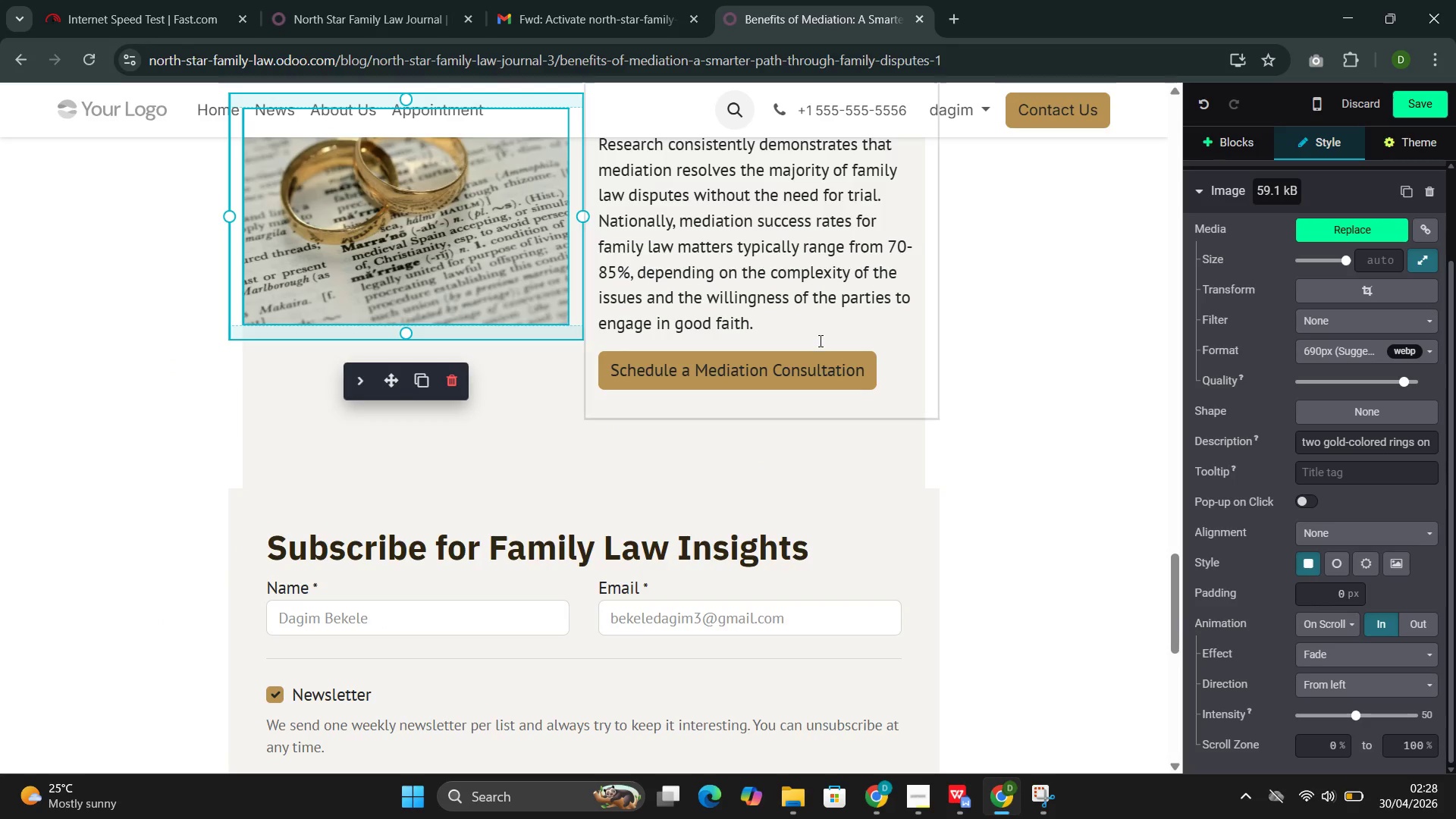 
left_click([795, 372])
 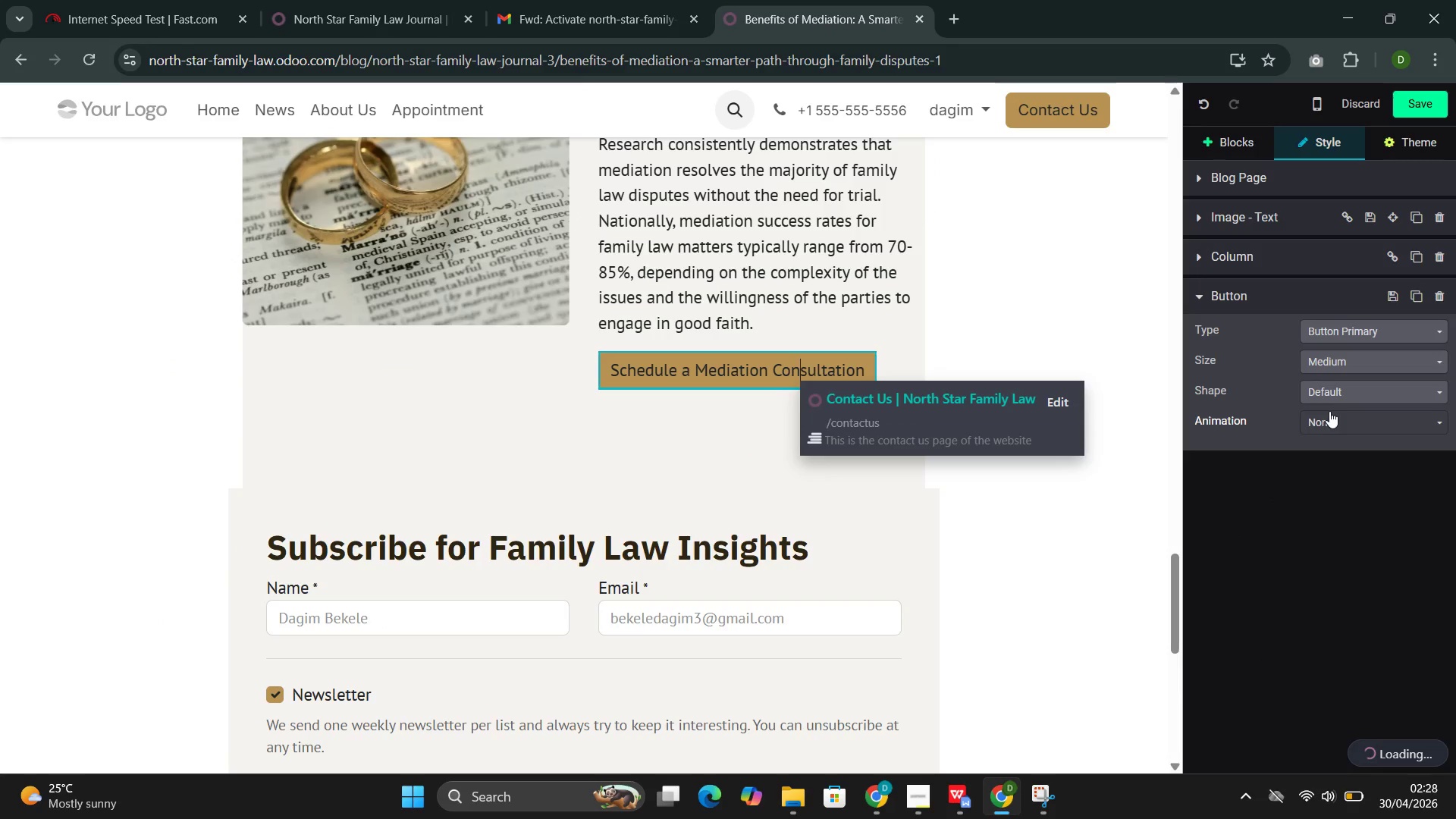 
left_click([1329, 426])
 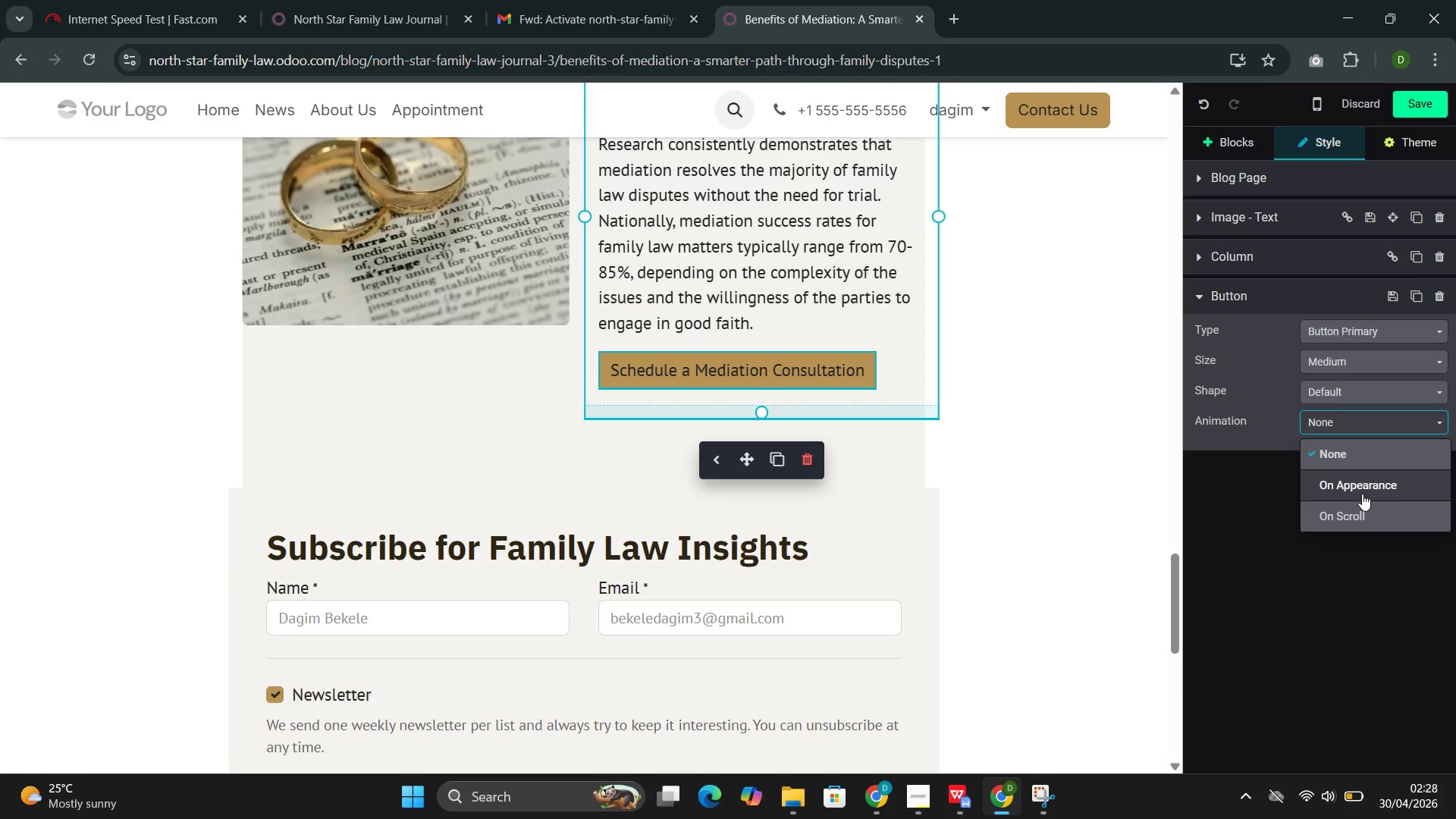 
left_click([1362, 494])
 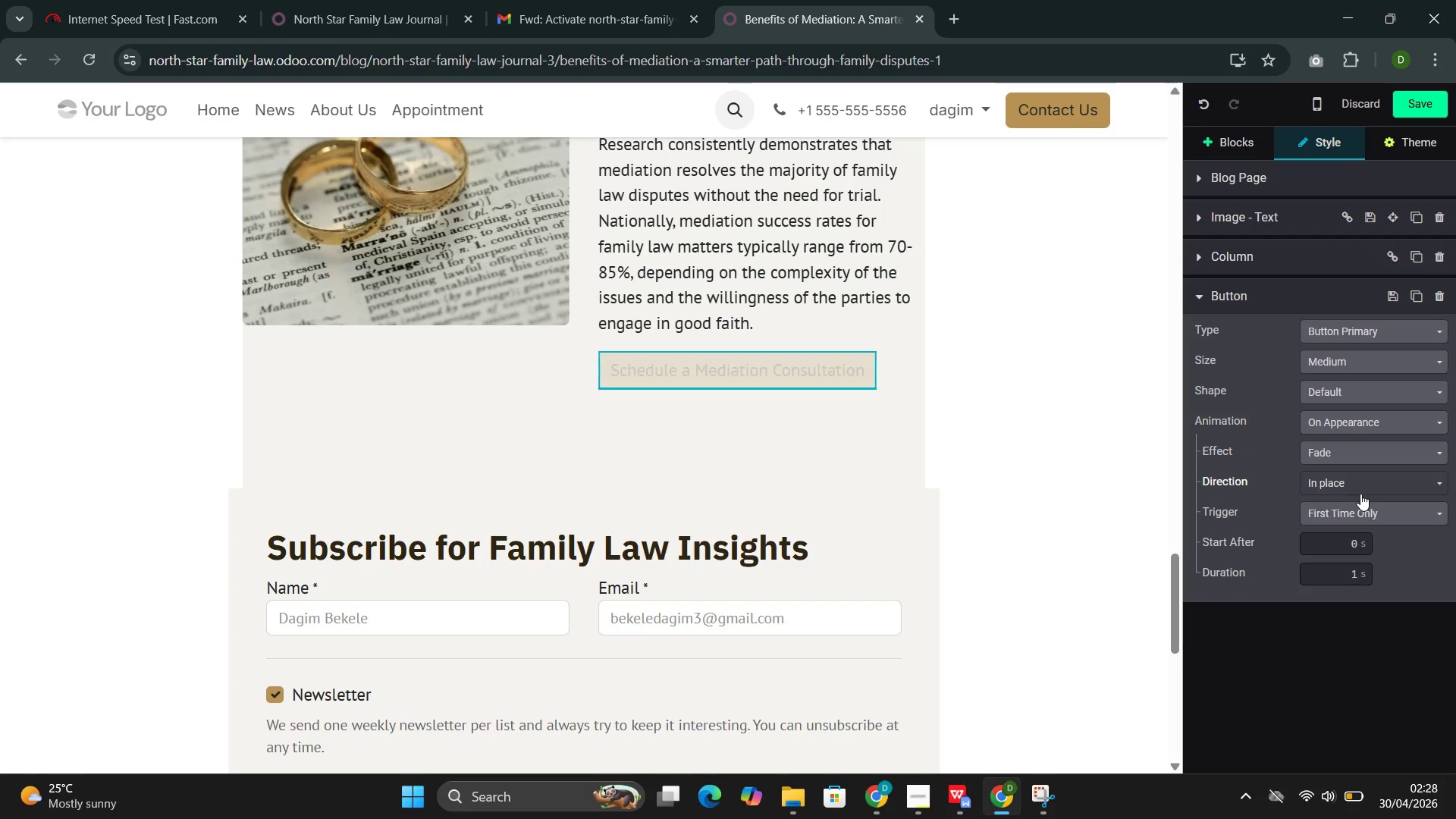 
scroll: coordinate [1360, 497], scroll_direction: down, amount: 1.0
 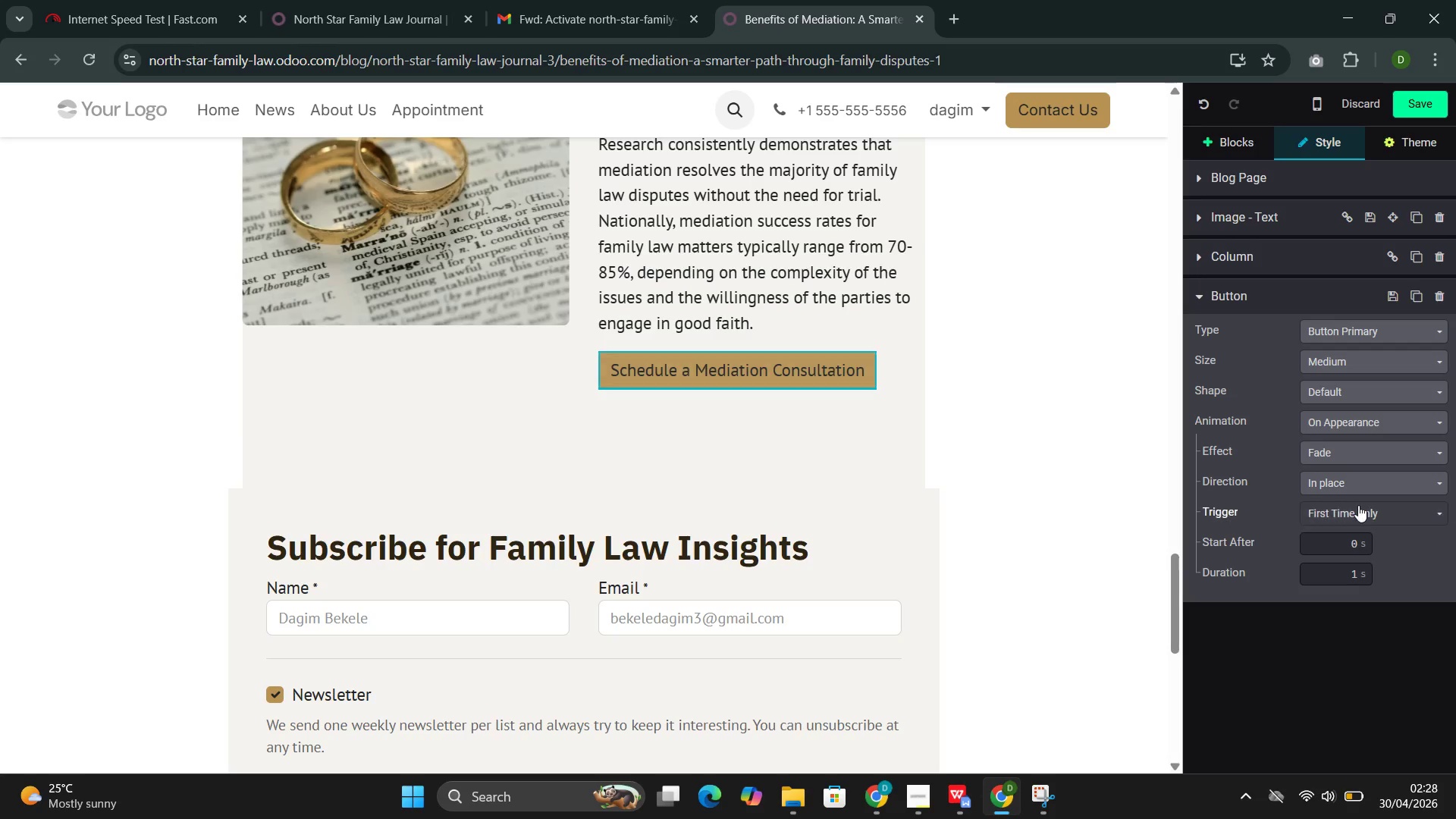 
left_click([1358, 507])
 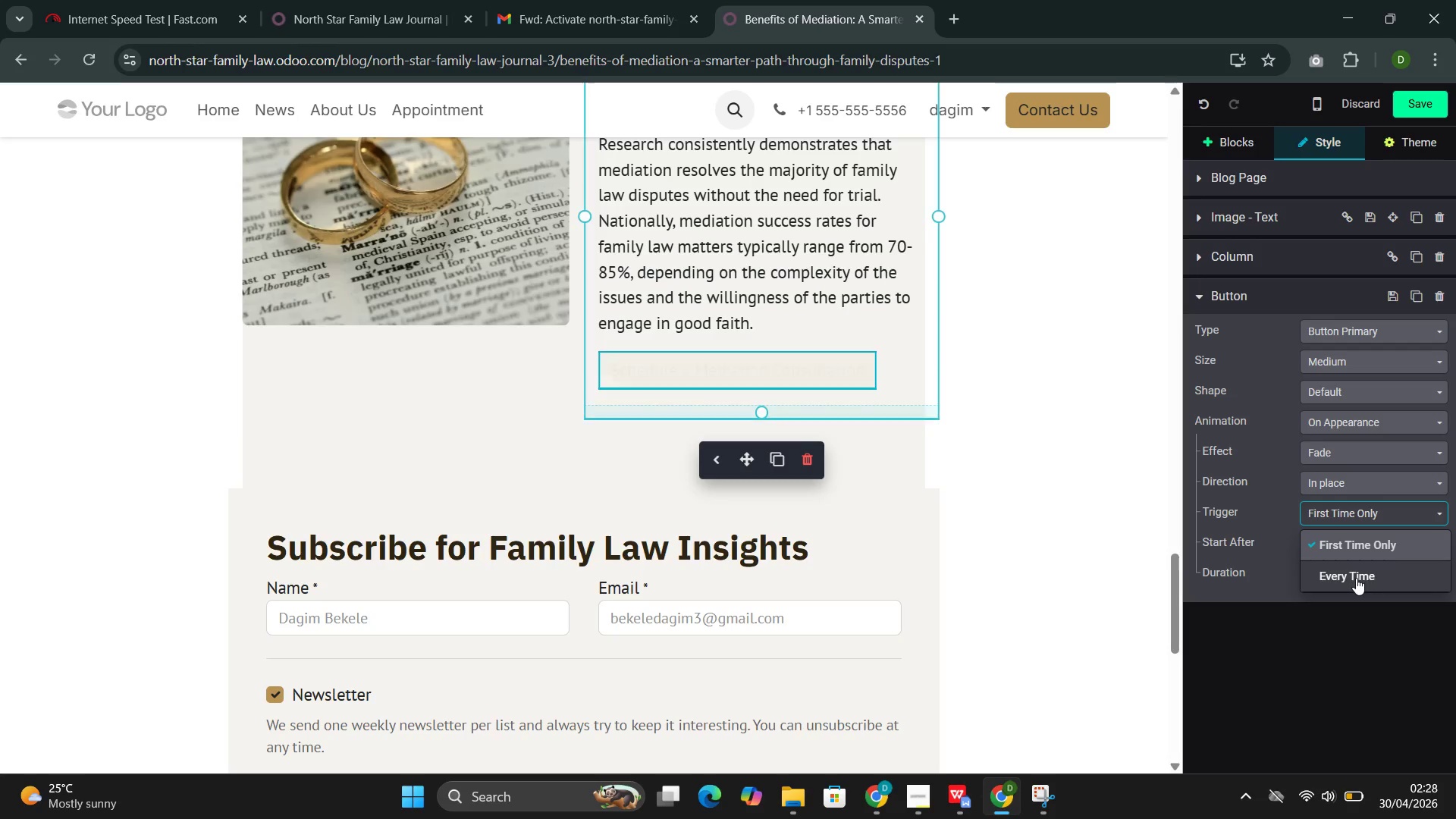 
left_click([1356, 576])
 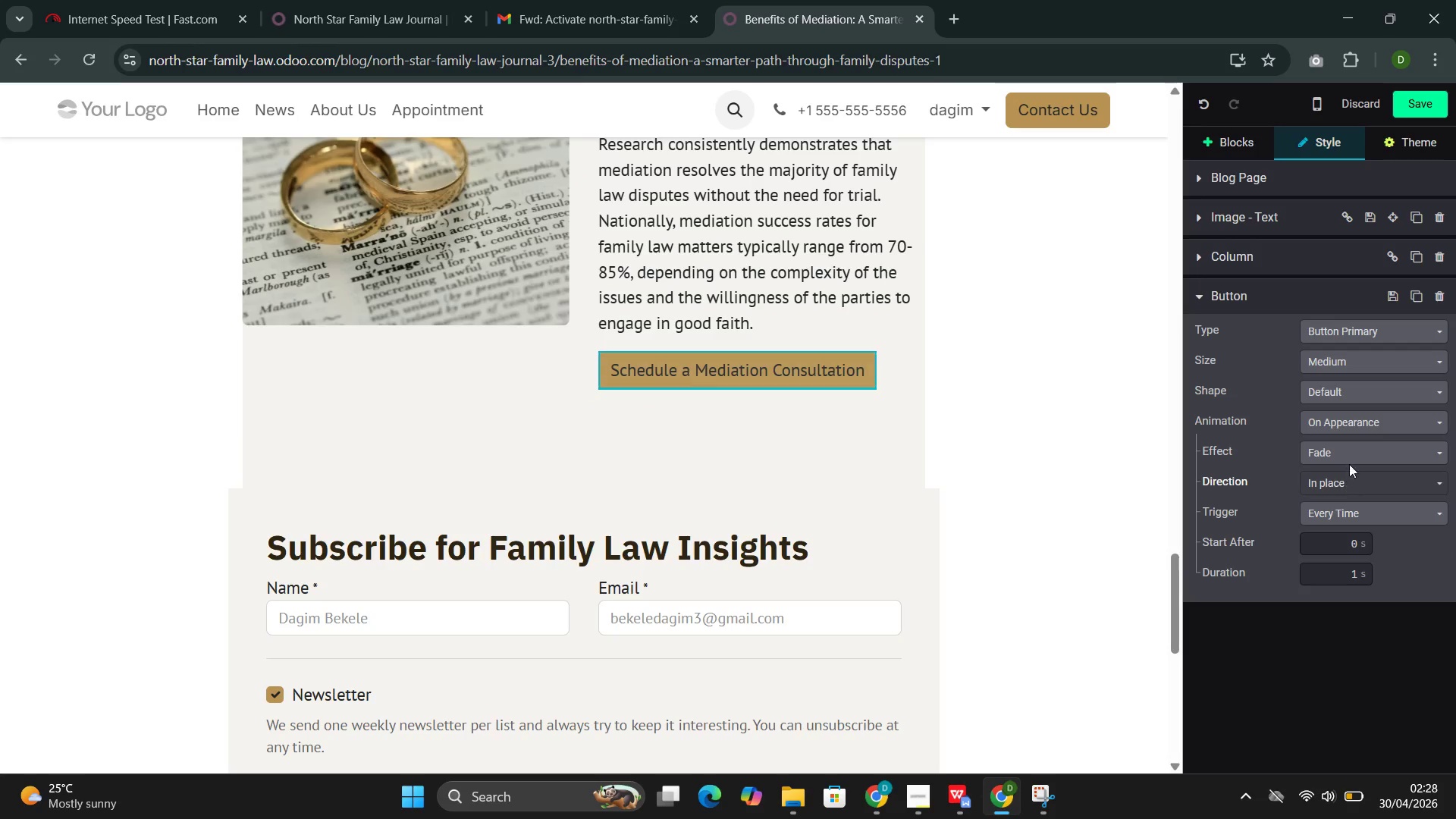 
left_click([1352, 454])
 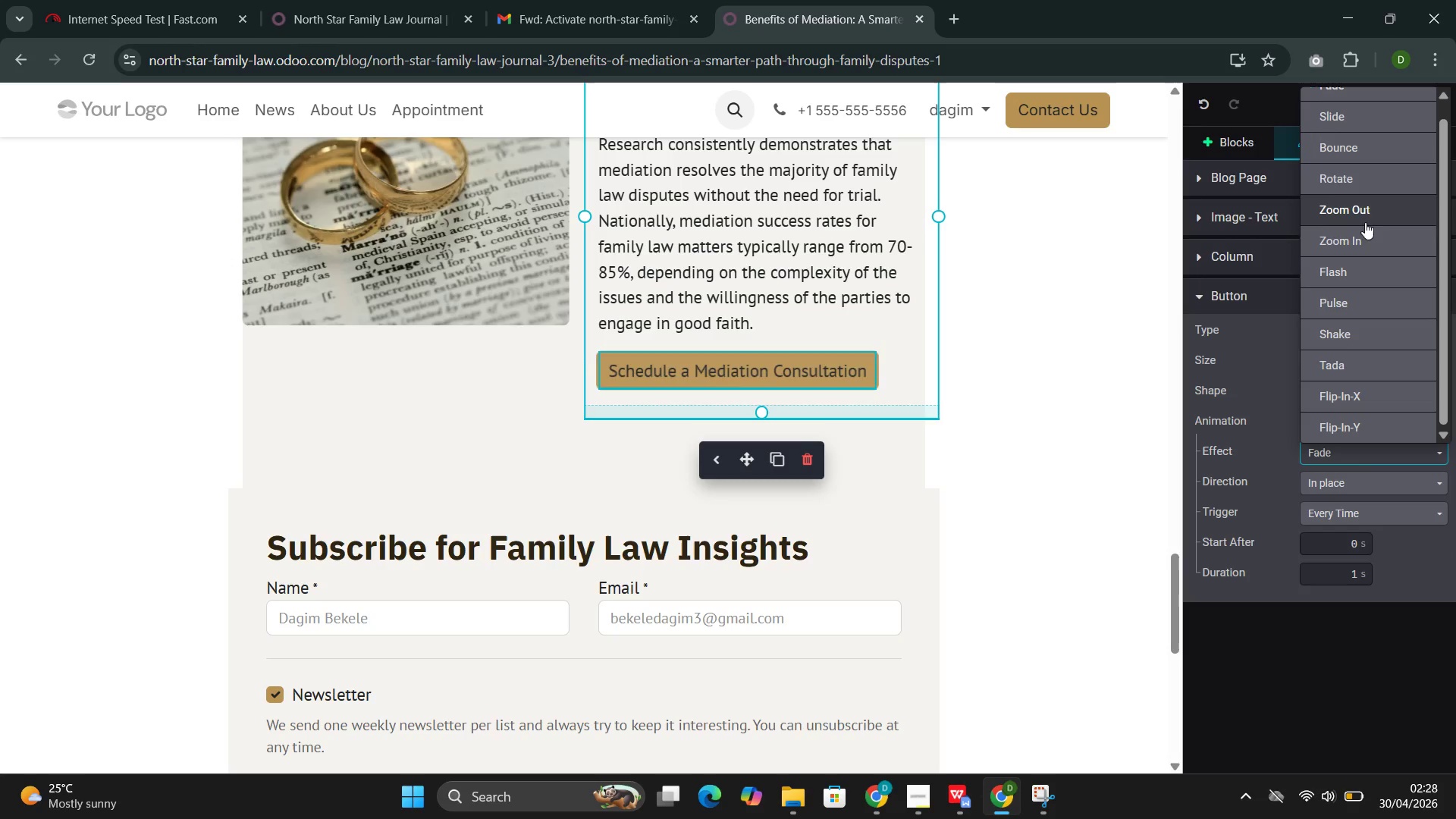 
left_click([1337, 337])
 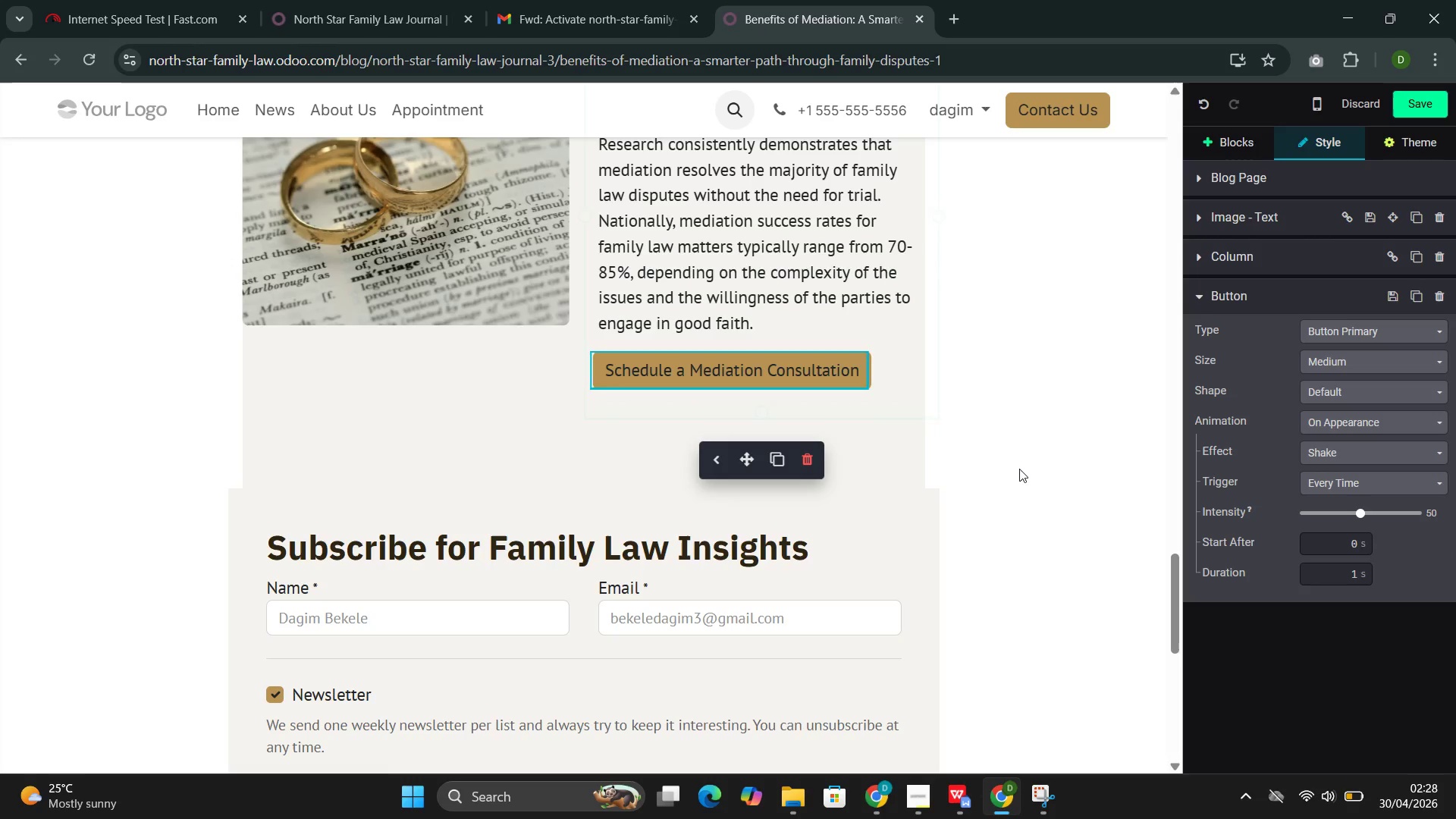 
scroll: coordinate [1016, 467], scroll_direction: none, amount: 0.0
 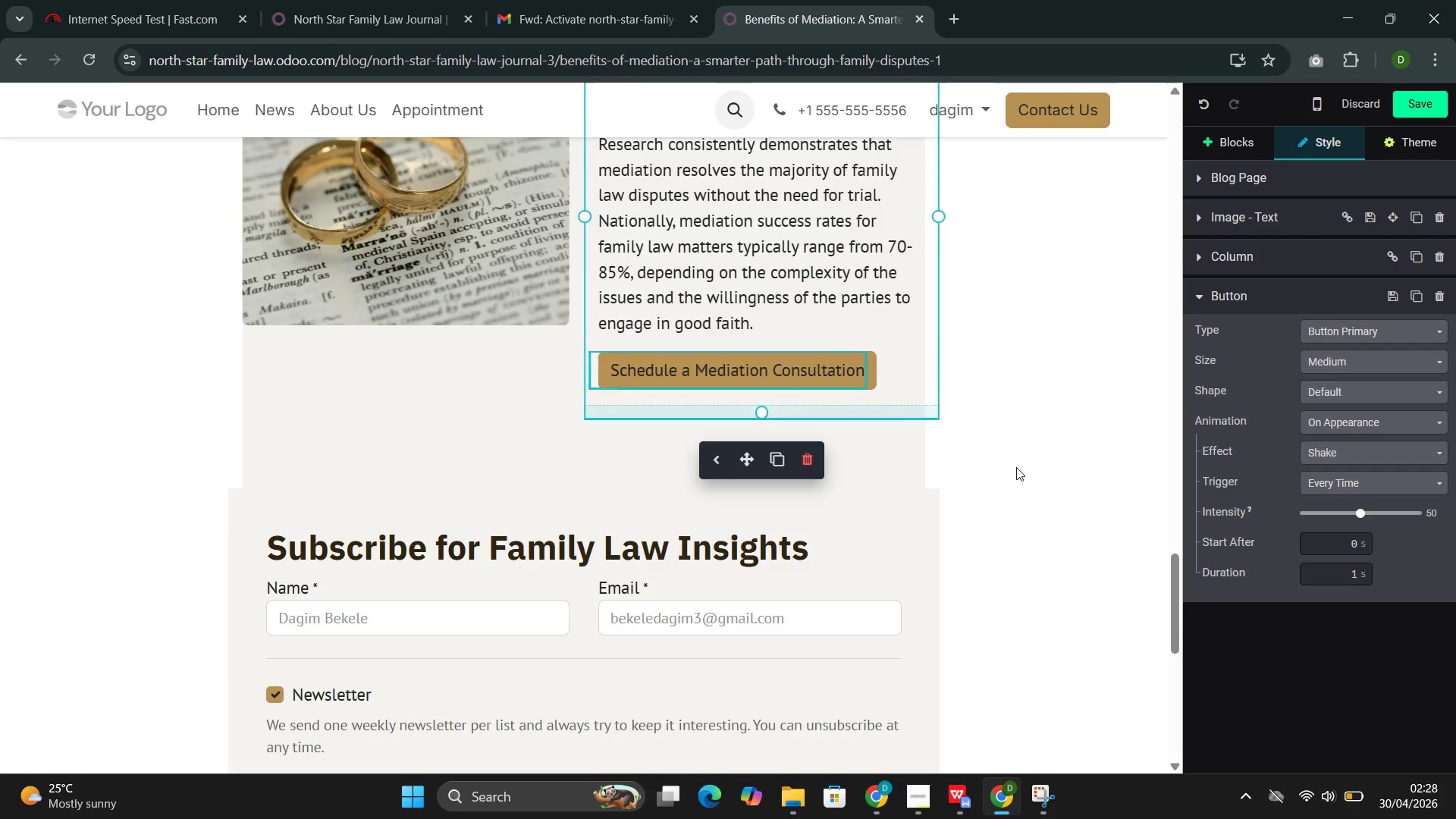 
scroll: coordinate [1016, 467], scroll_direction: up, amount: 35.0
 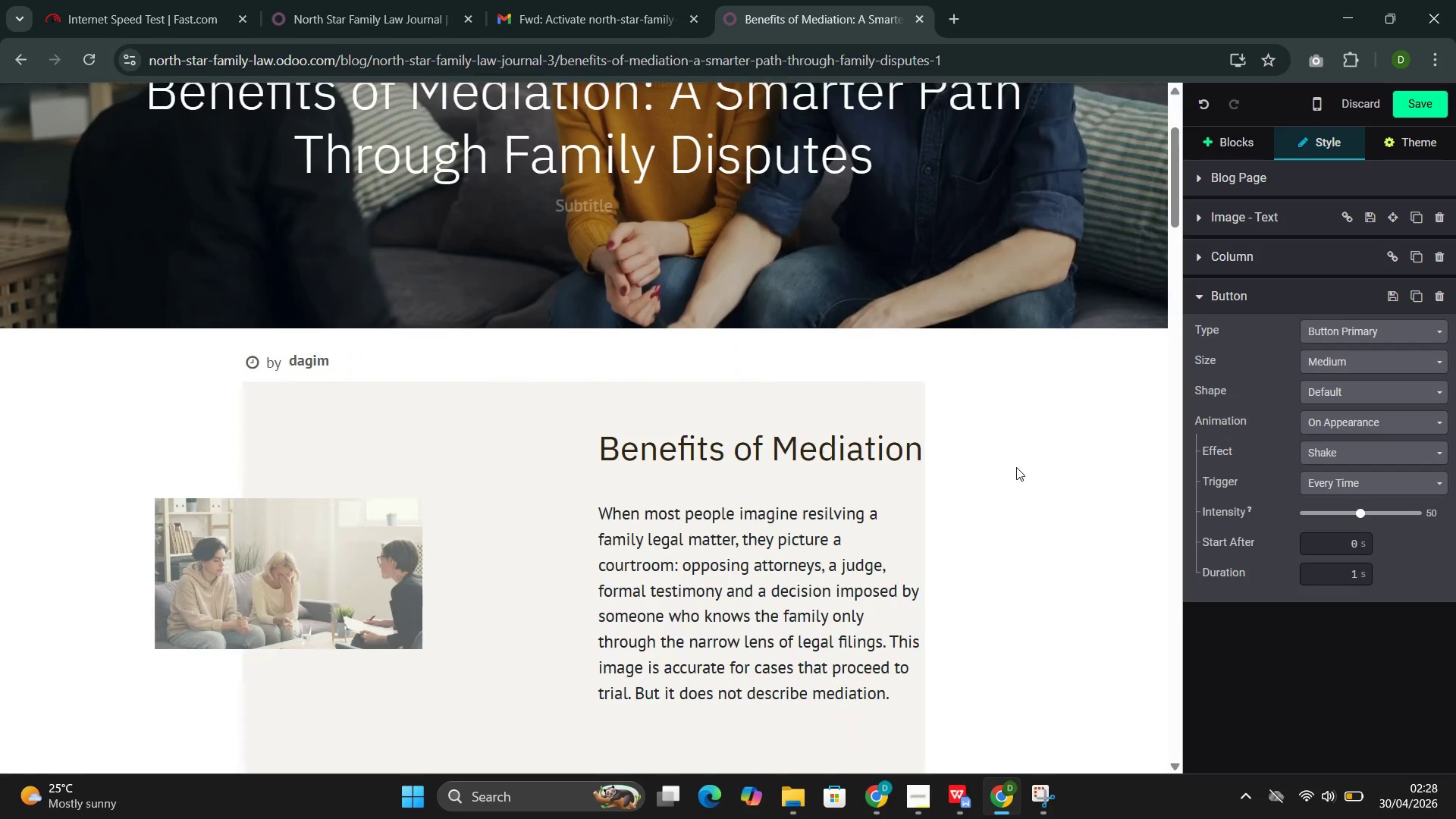 
scroll: coordinate [1016, 467], scroll_direction: down, amount: 3.0
 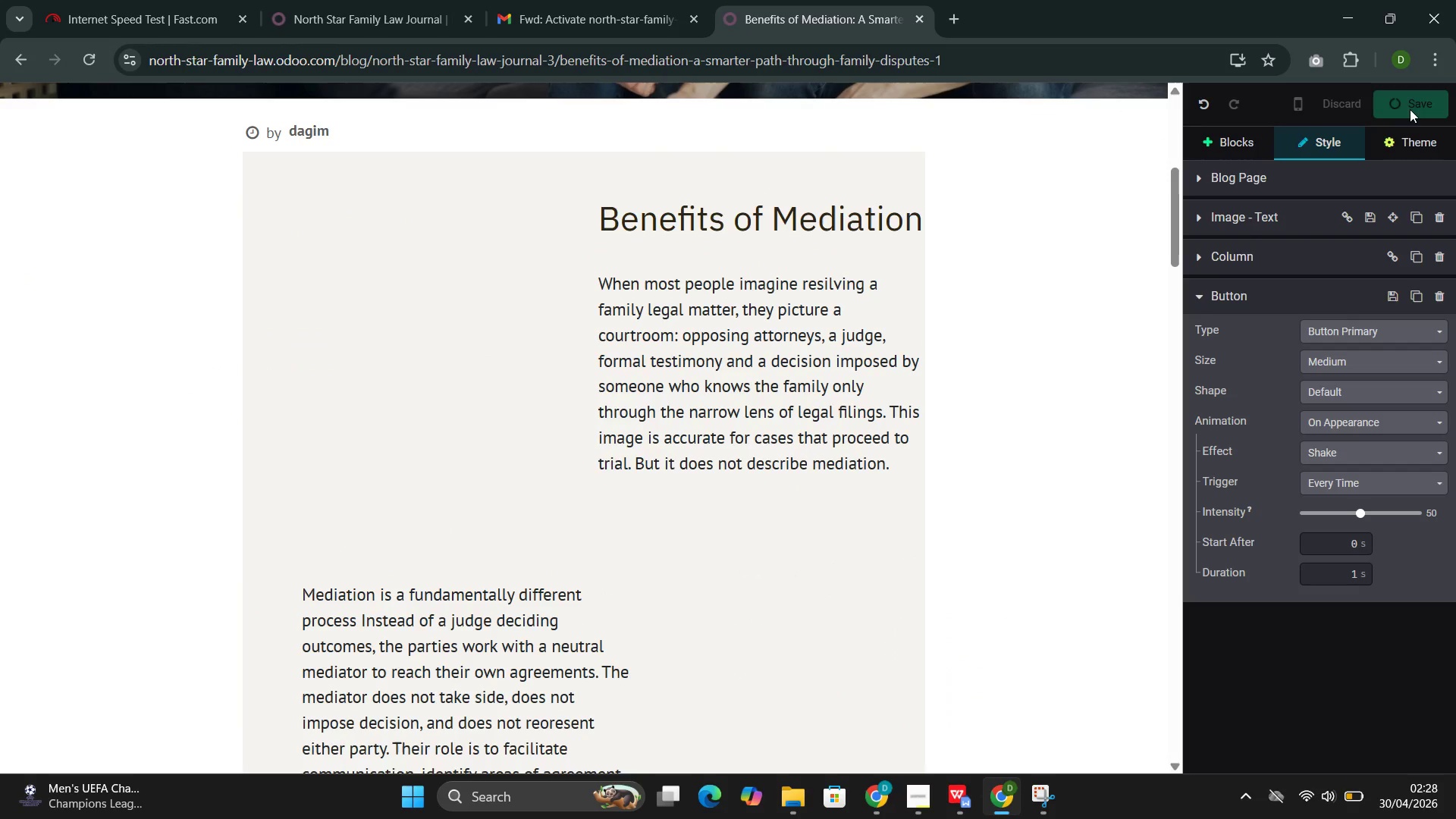 
scroll: coordinate [749, 526], scroll_direction: up, amount: 13.0
 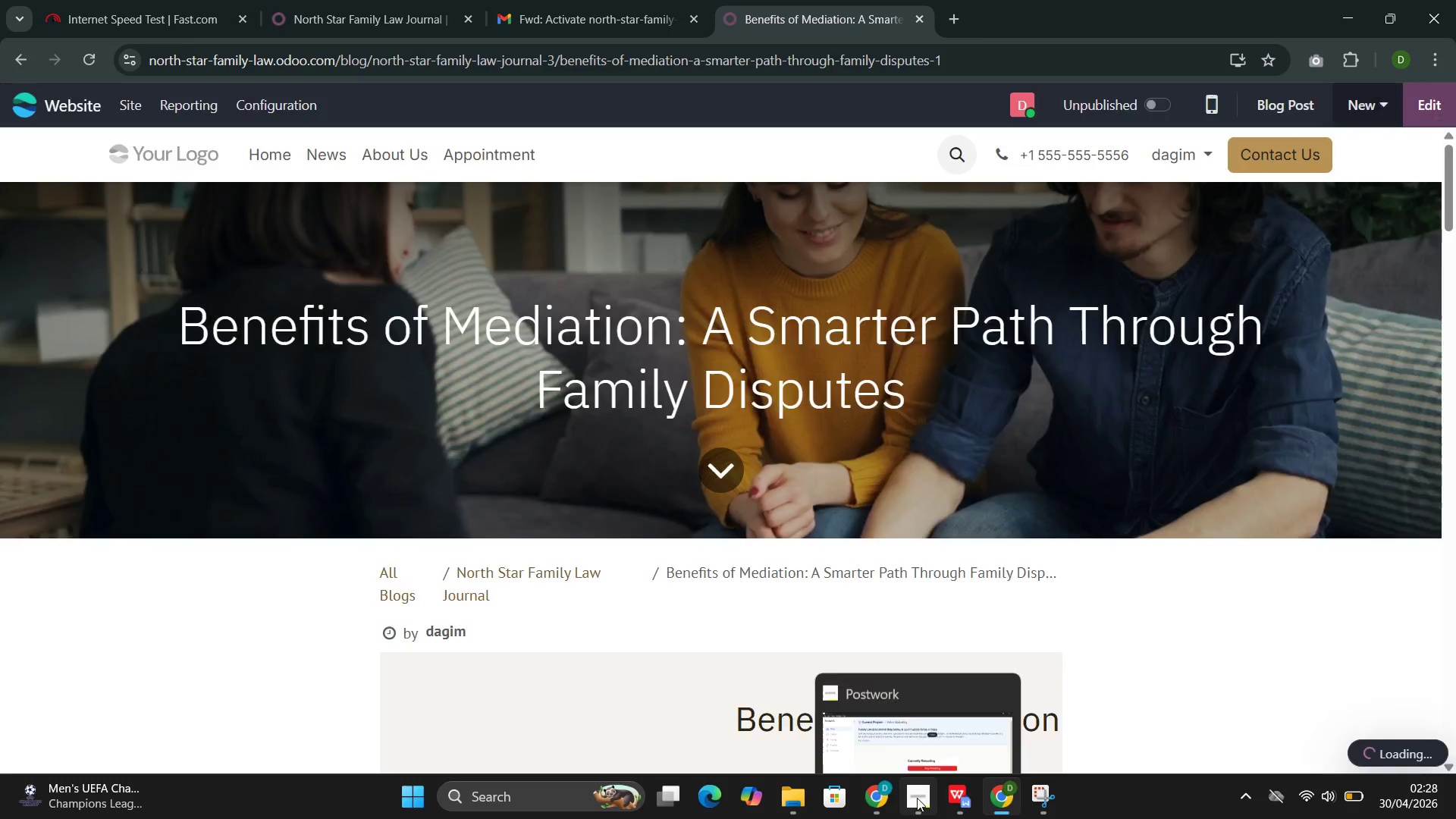 
left_click([871, 730])